 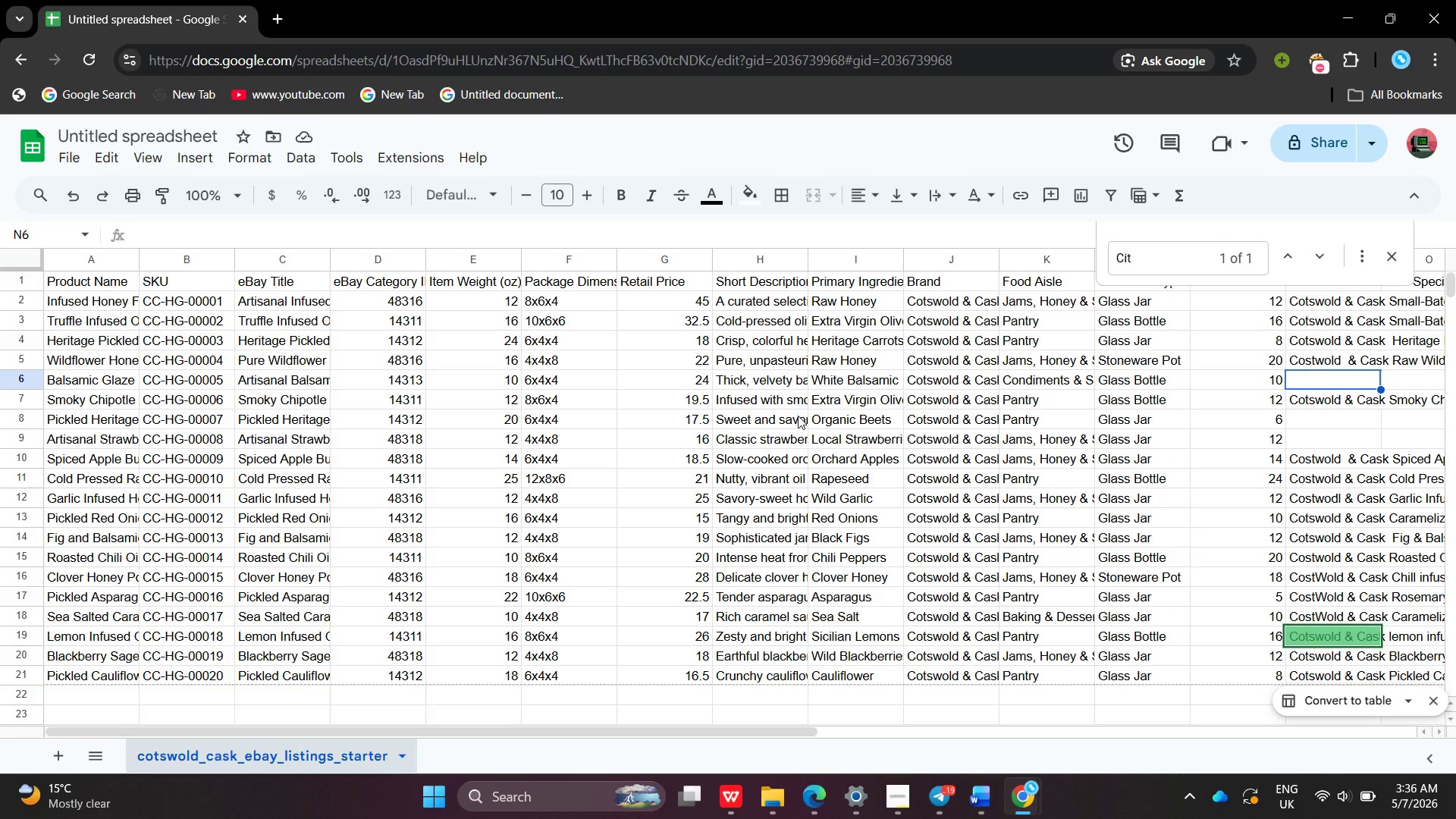 
double_click([82, 378])
 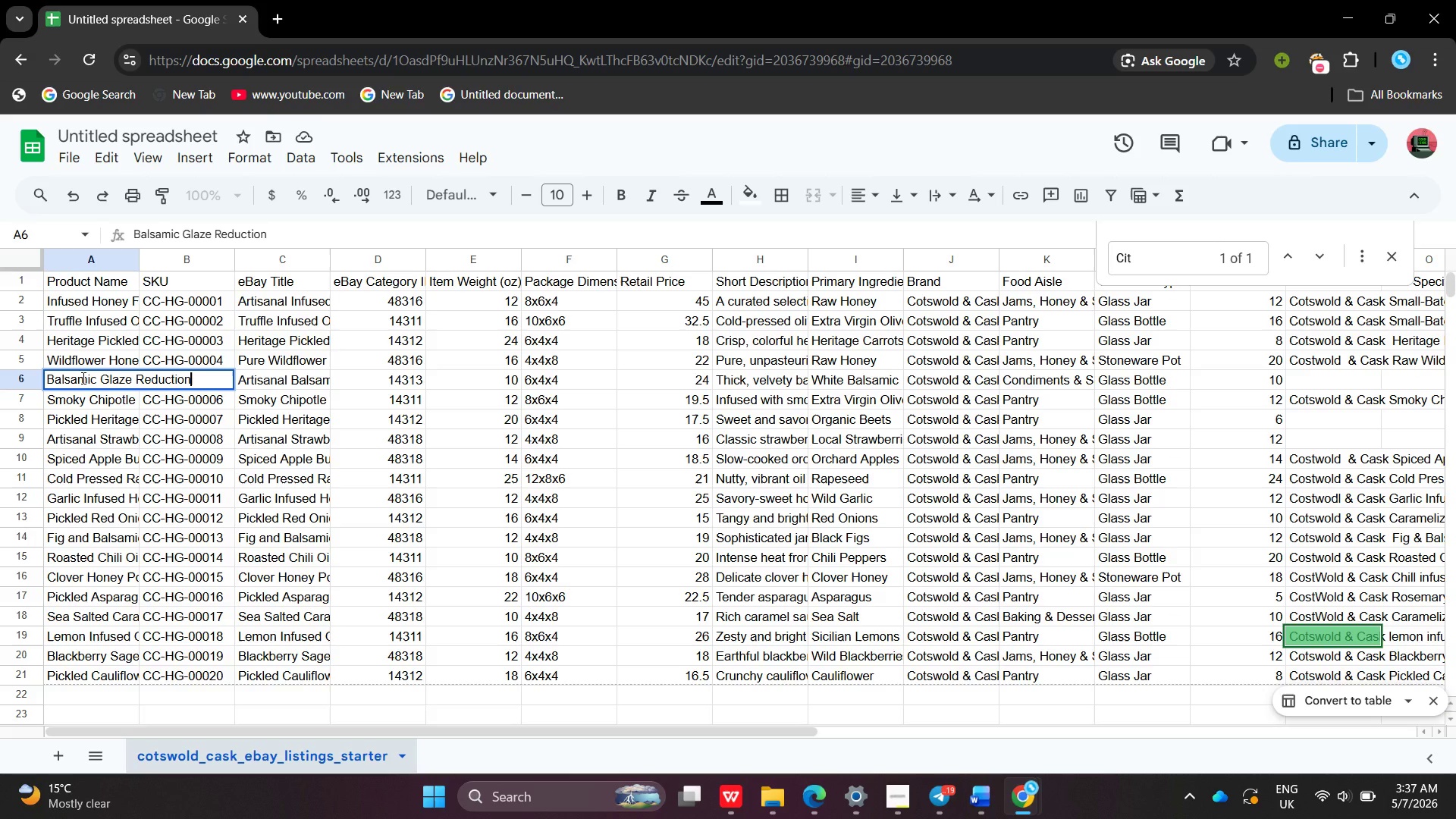 
wait(42.36)
 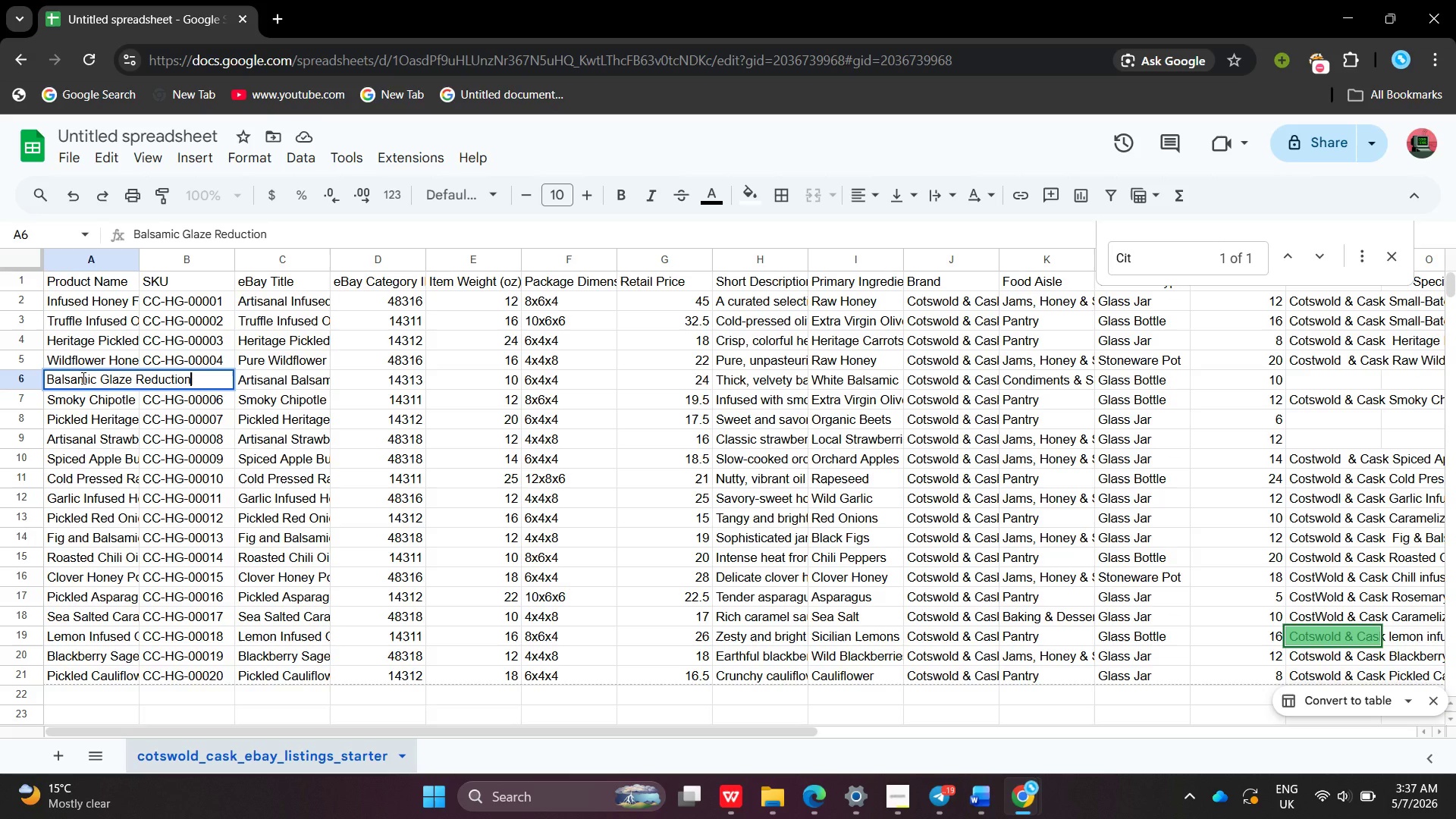 
key(VolumeDown)
 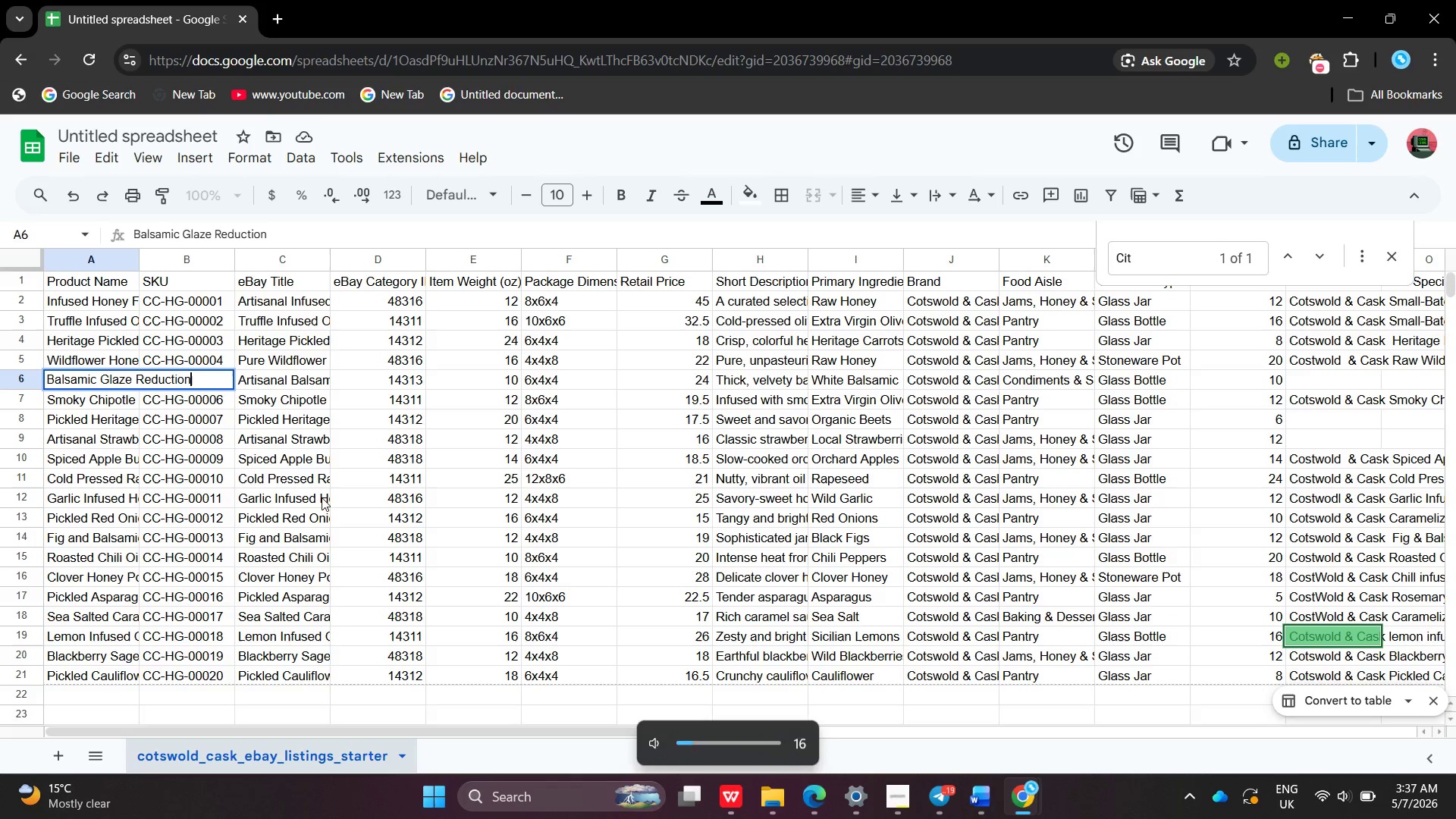 
key(VolumeDown)
 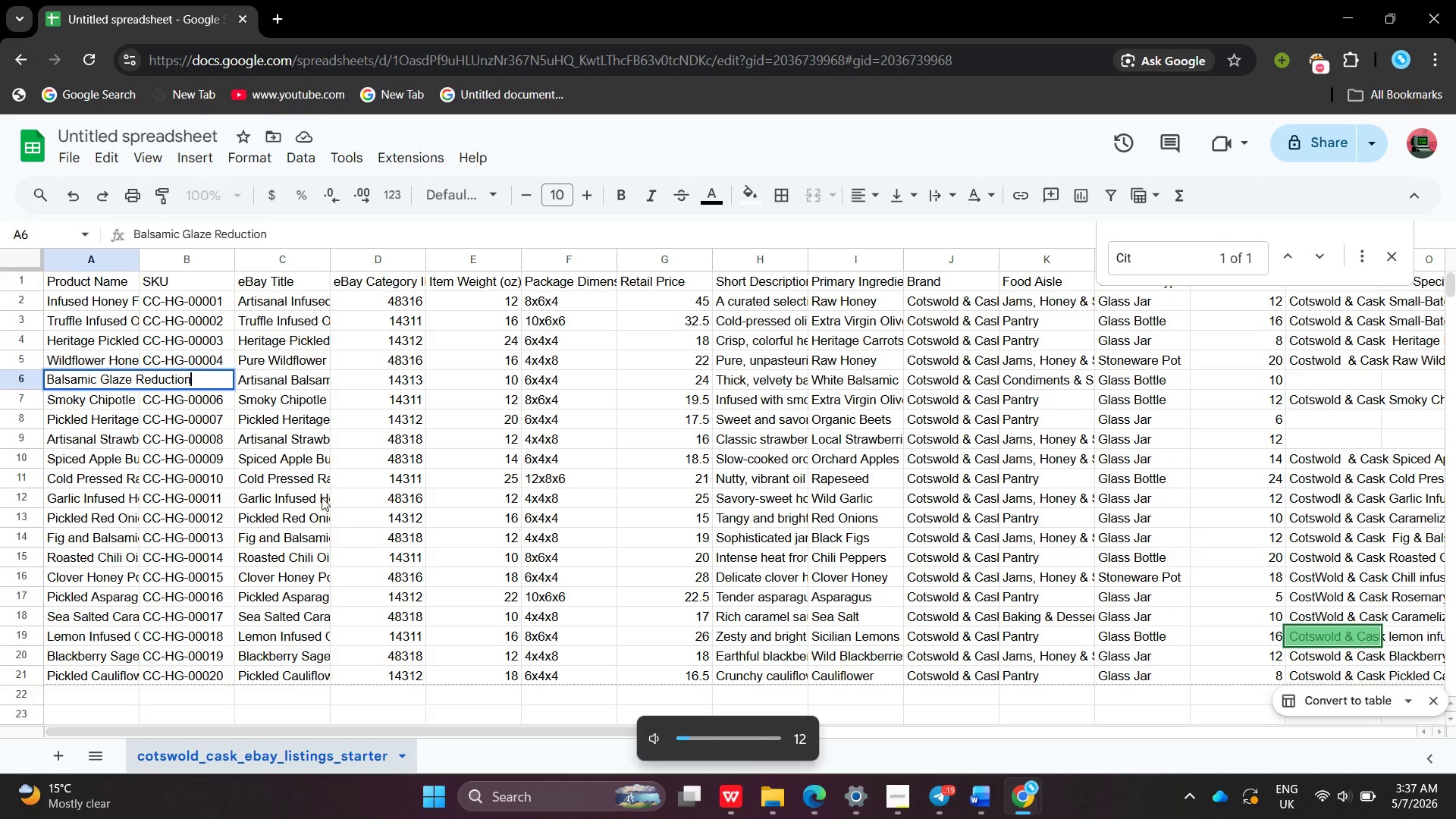 
key(VolumeDown)
 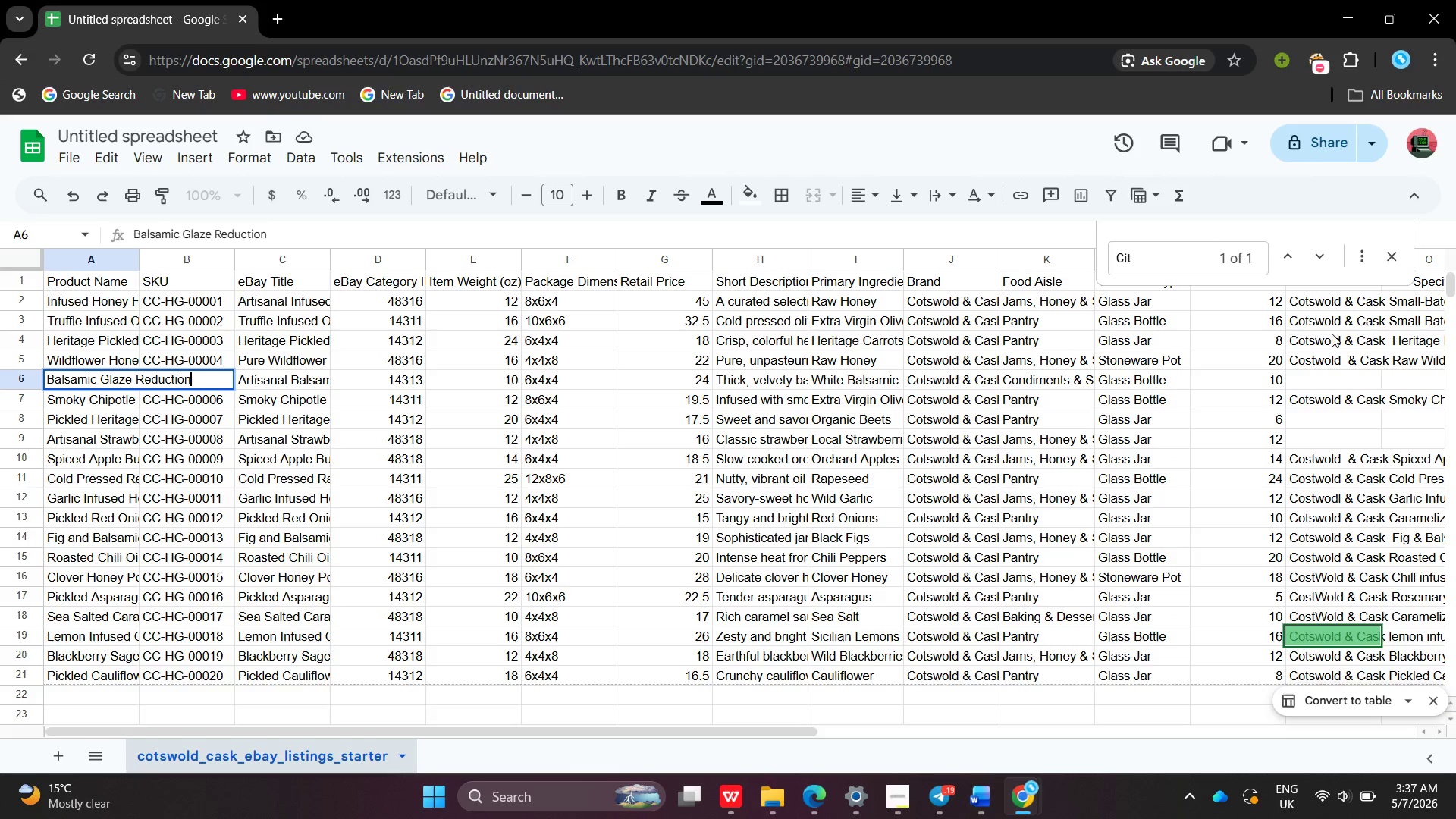 
double_click([1347, 372])
 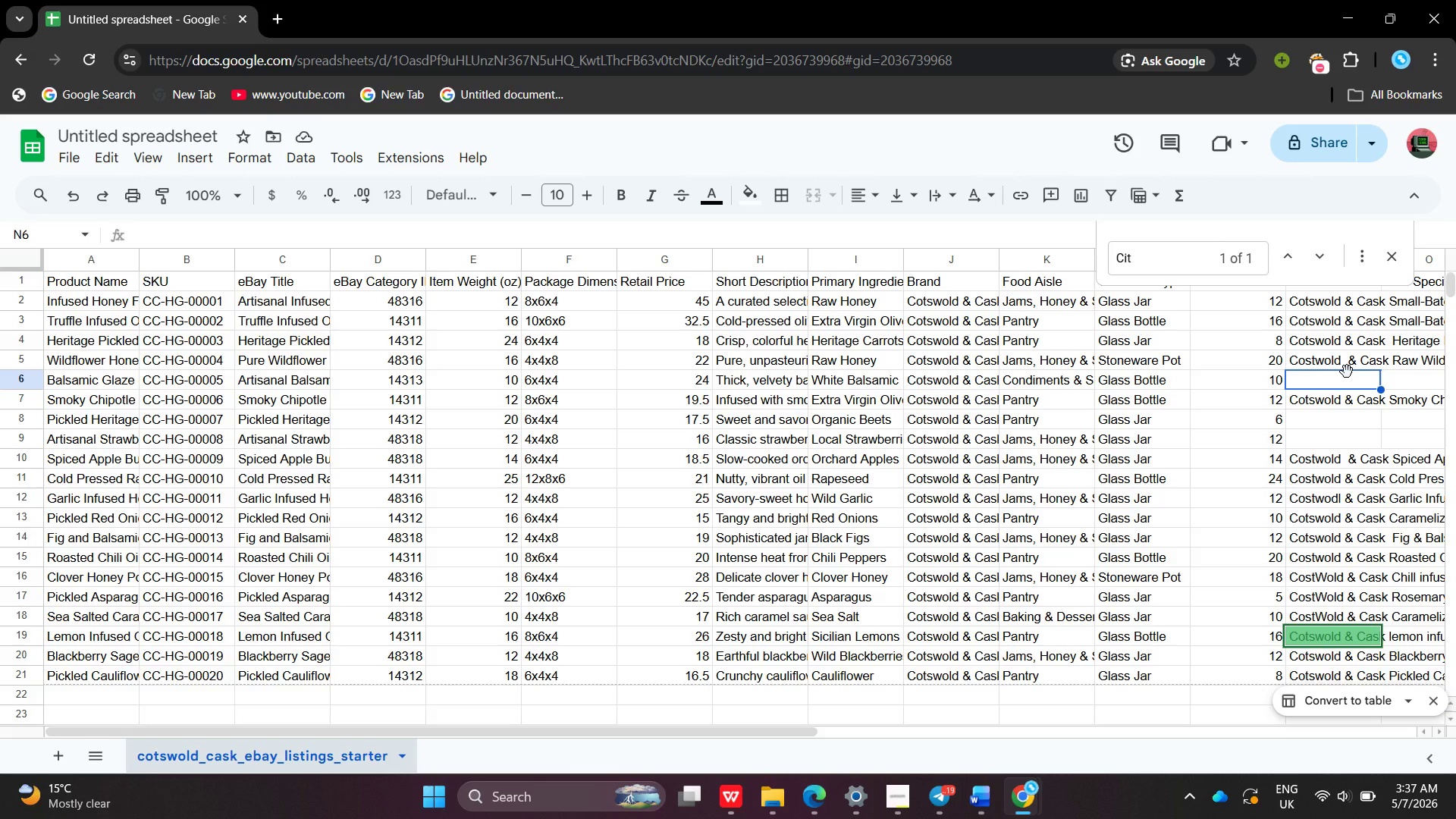 
key(VolumeDown)
 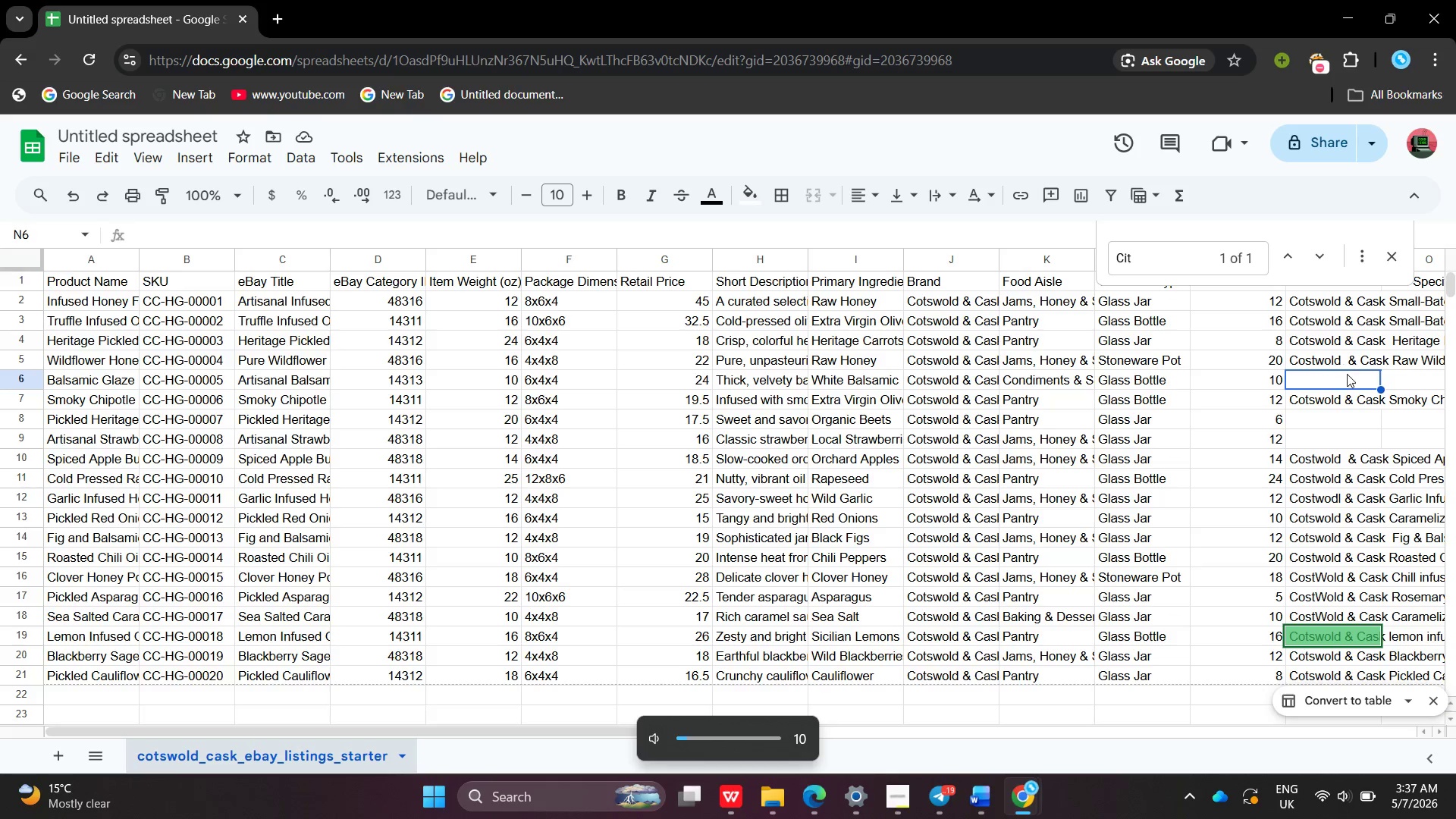 
key(VolumeUp)